 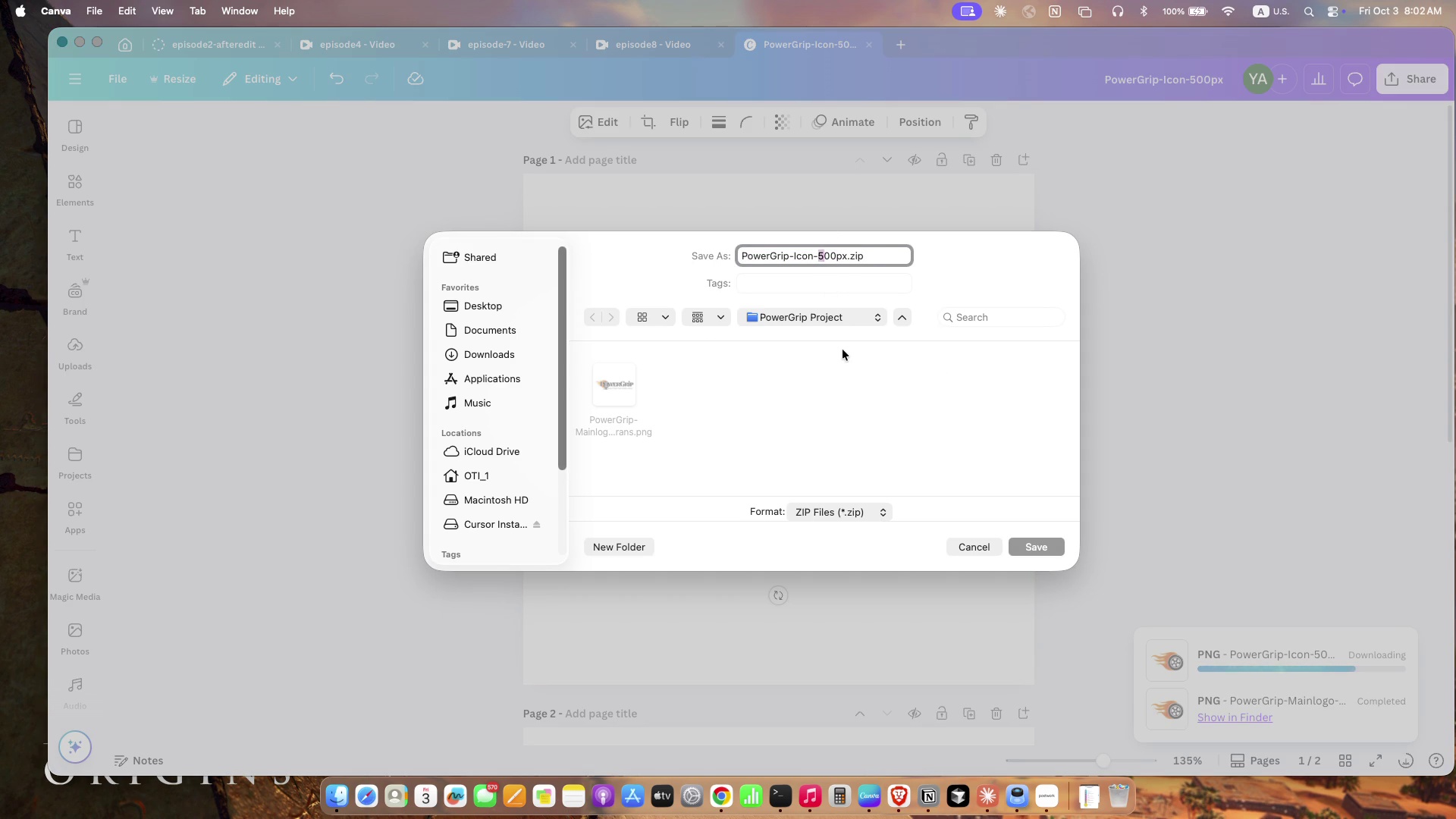 
type(10)
 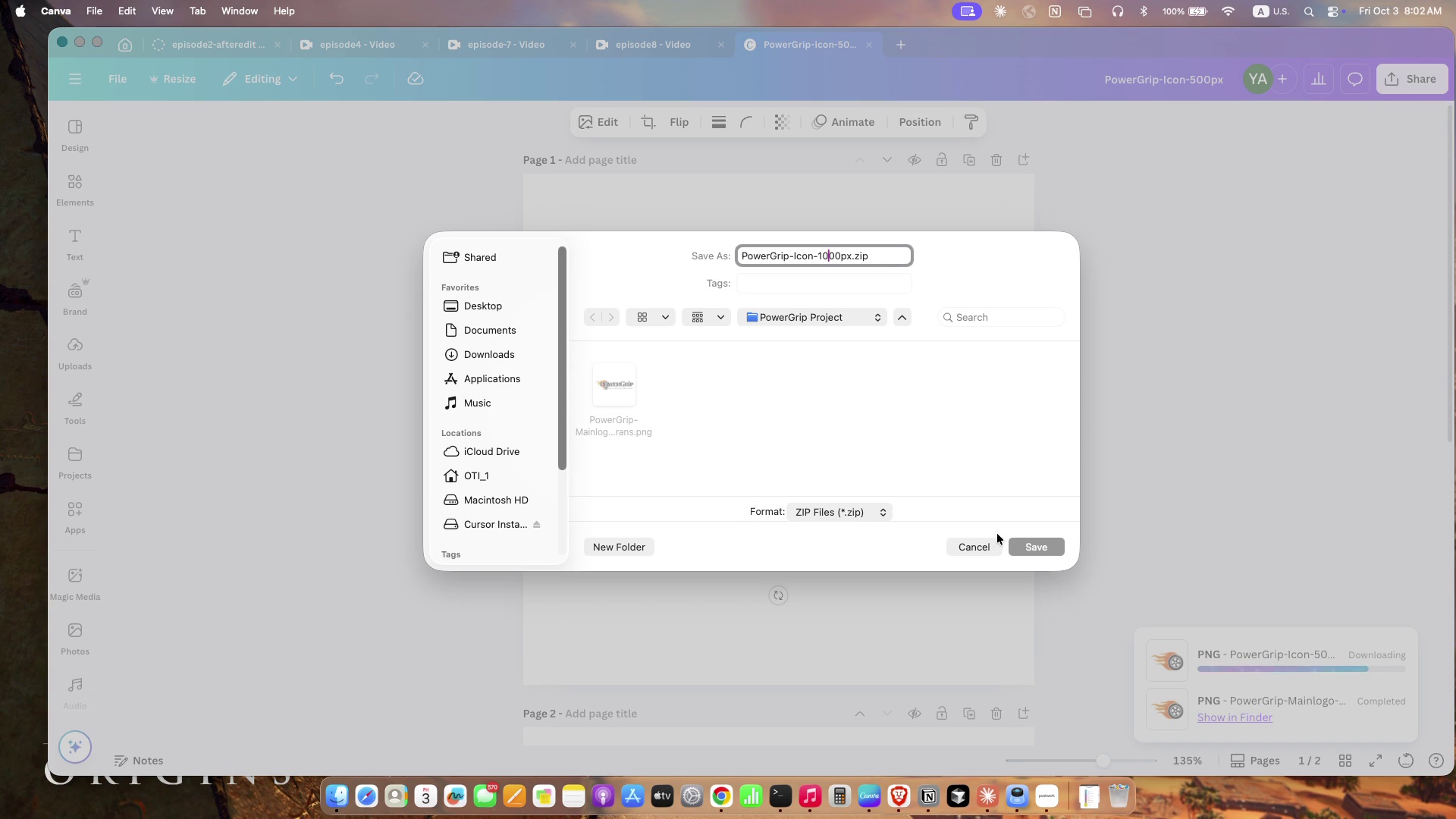 
left_click([981, 541])
 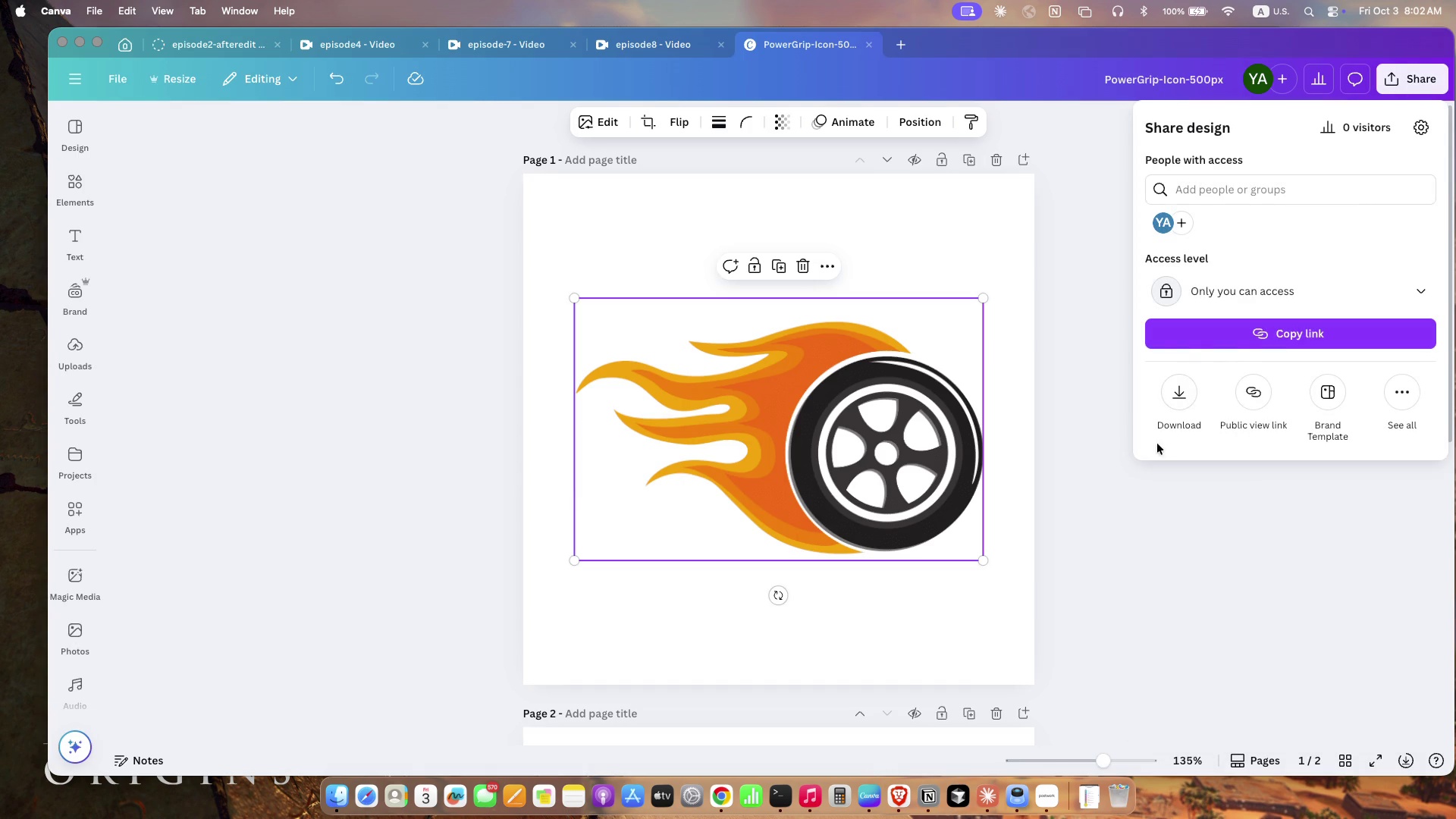 
left_click([1183, 392])
 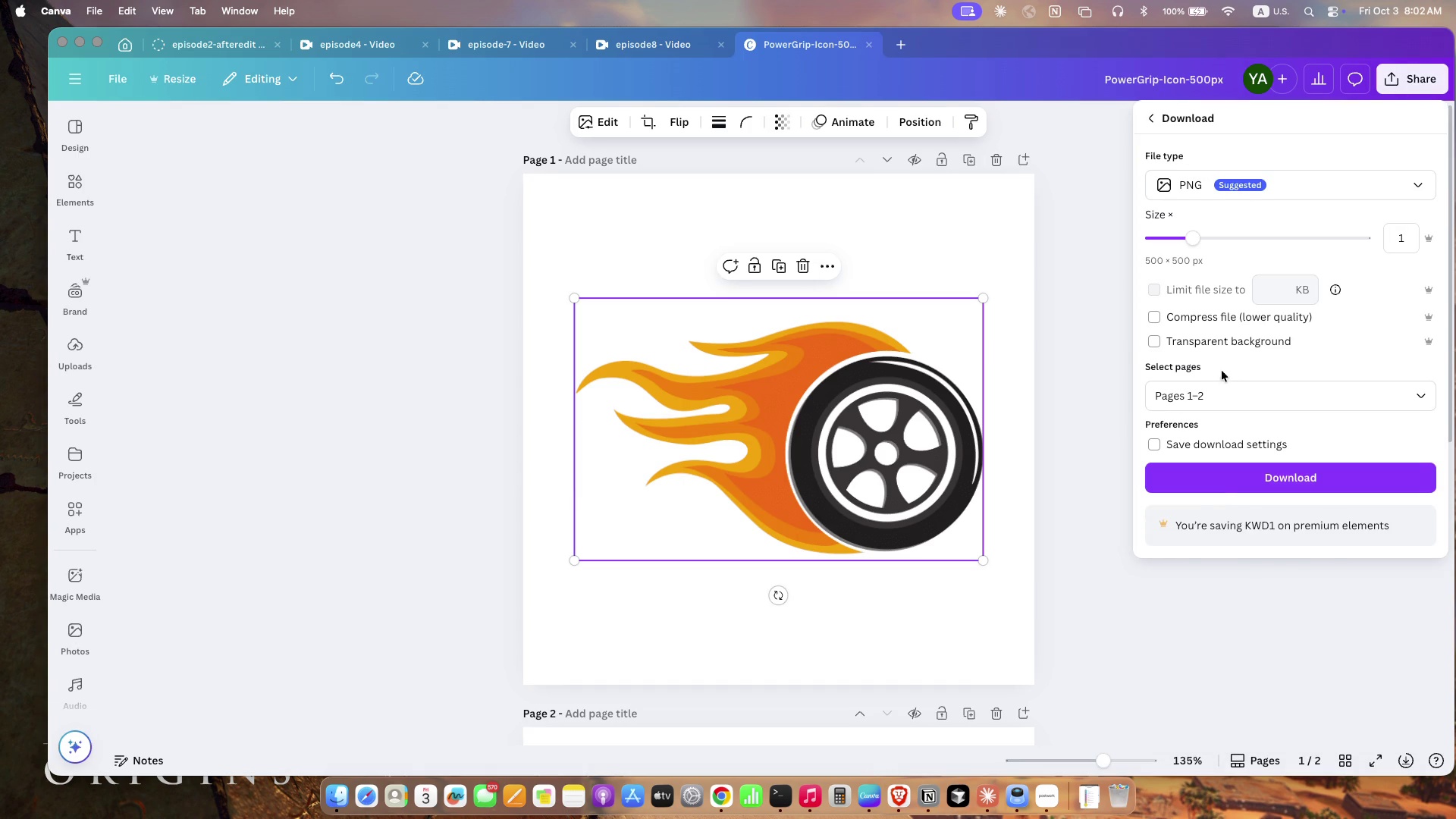 
left_click([1224, 386])
 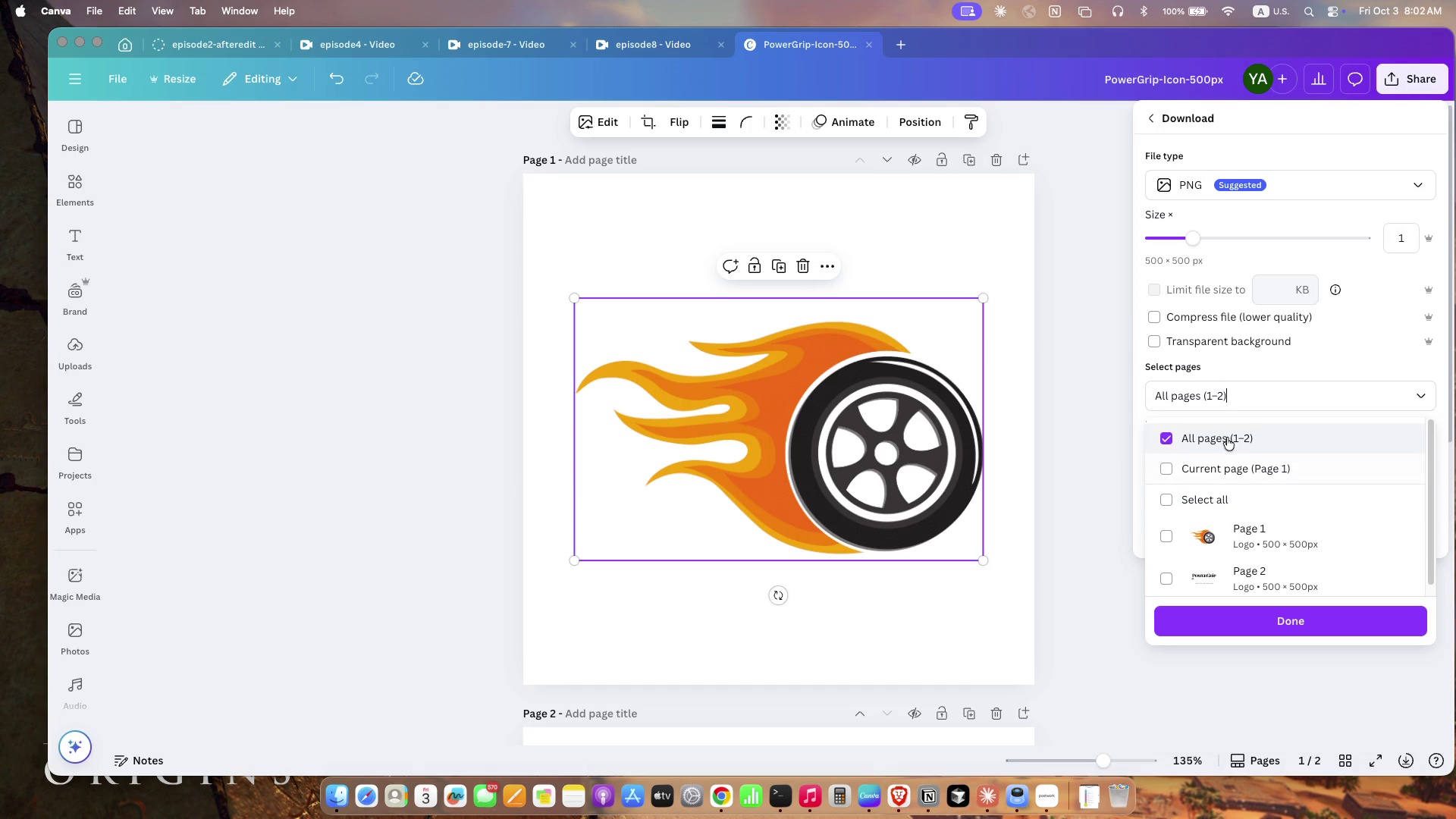 
double_click([1231, 472])
 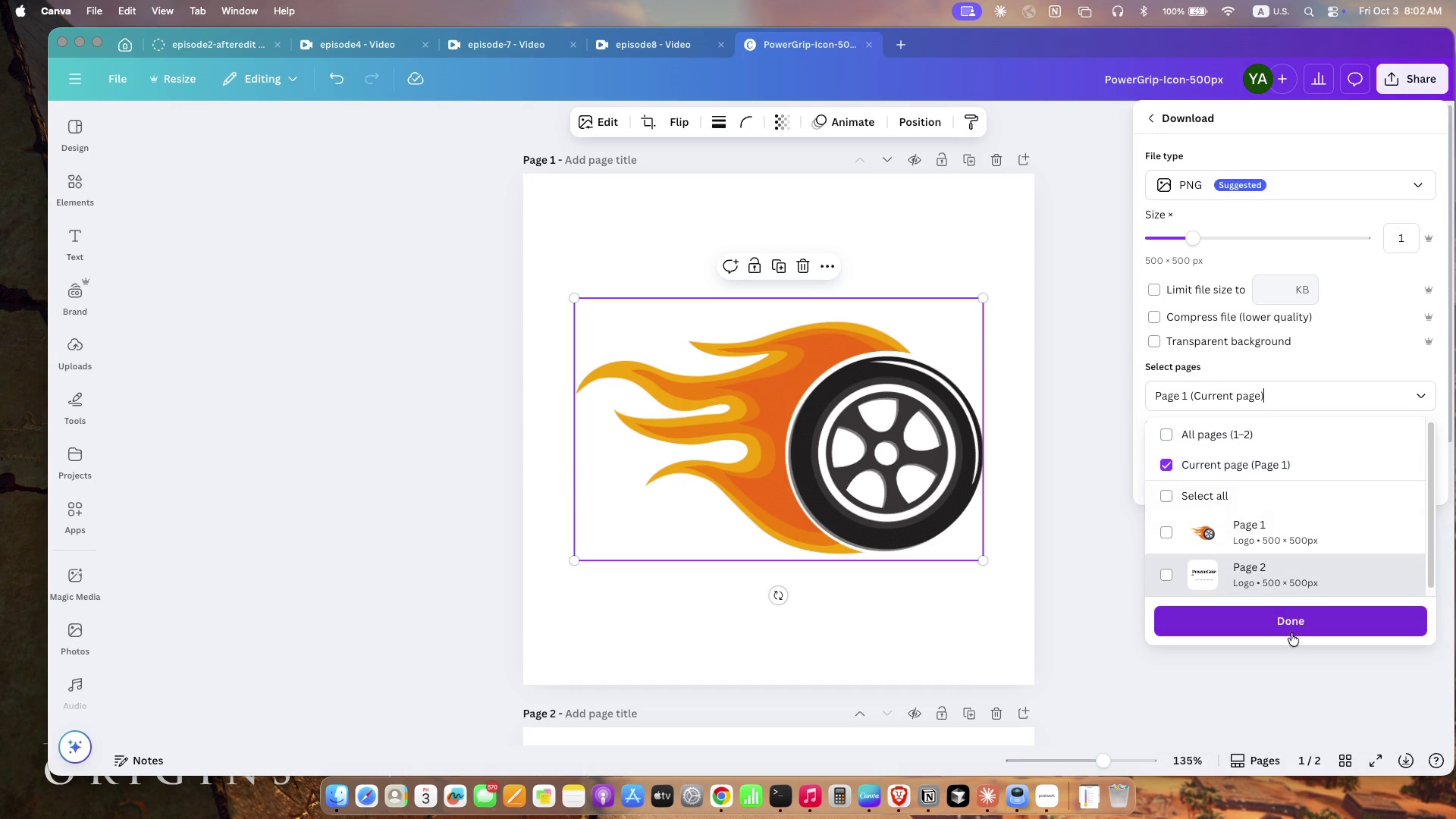 
left_click([1291, 633])
 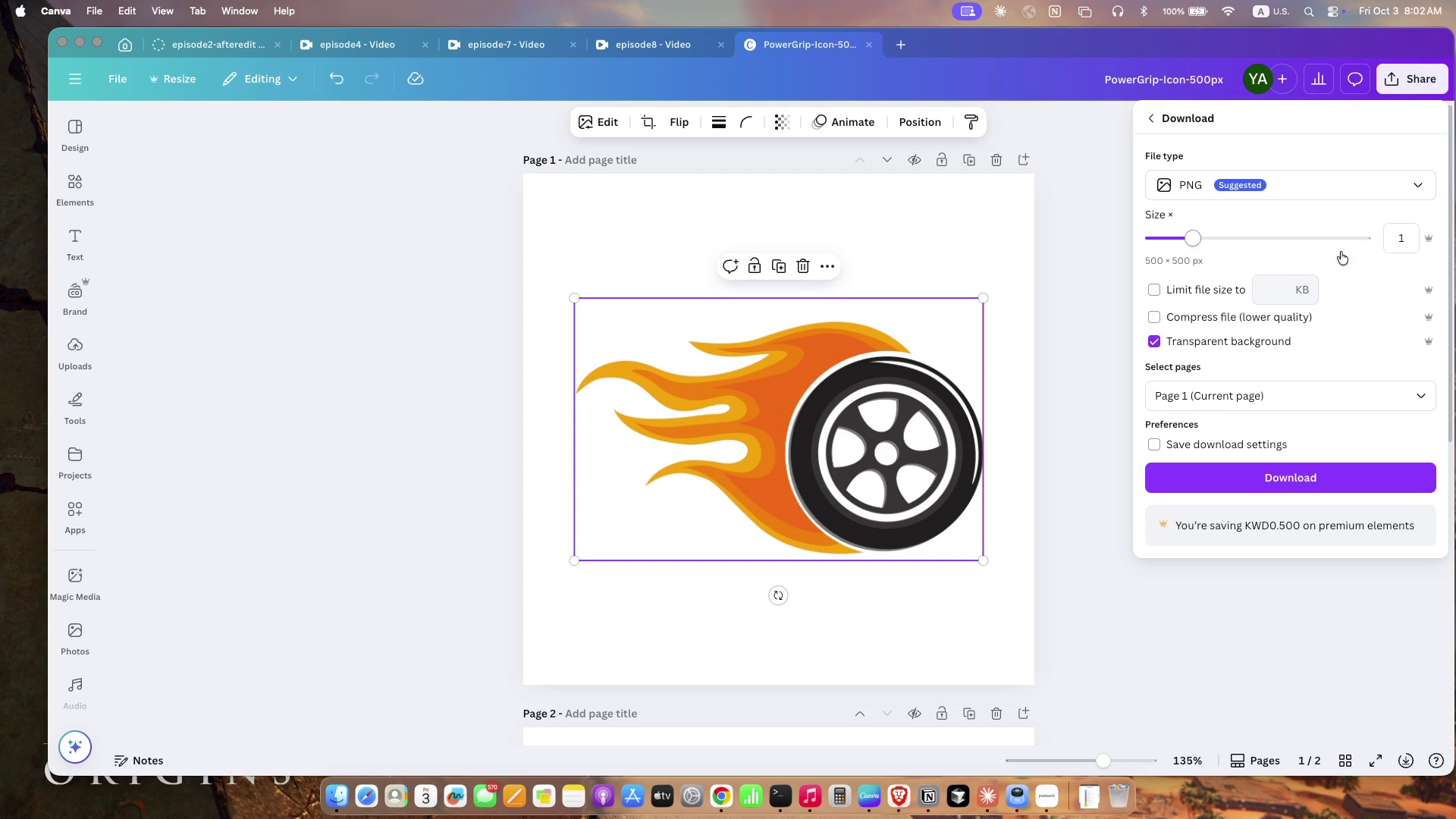 
double_click([1394, 246])
 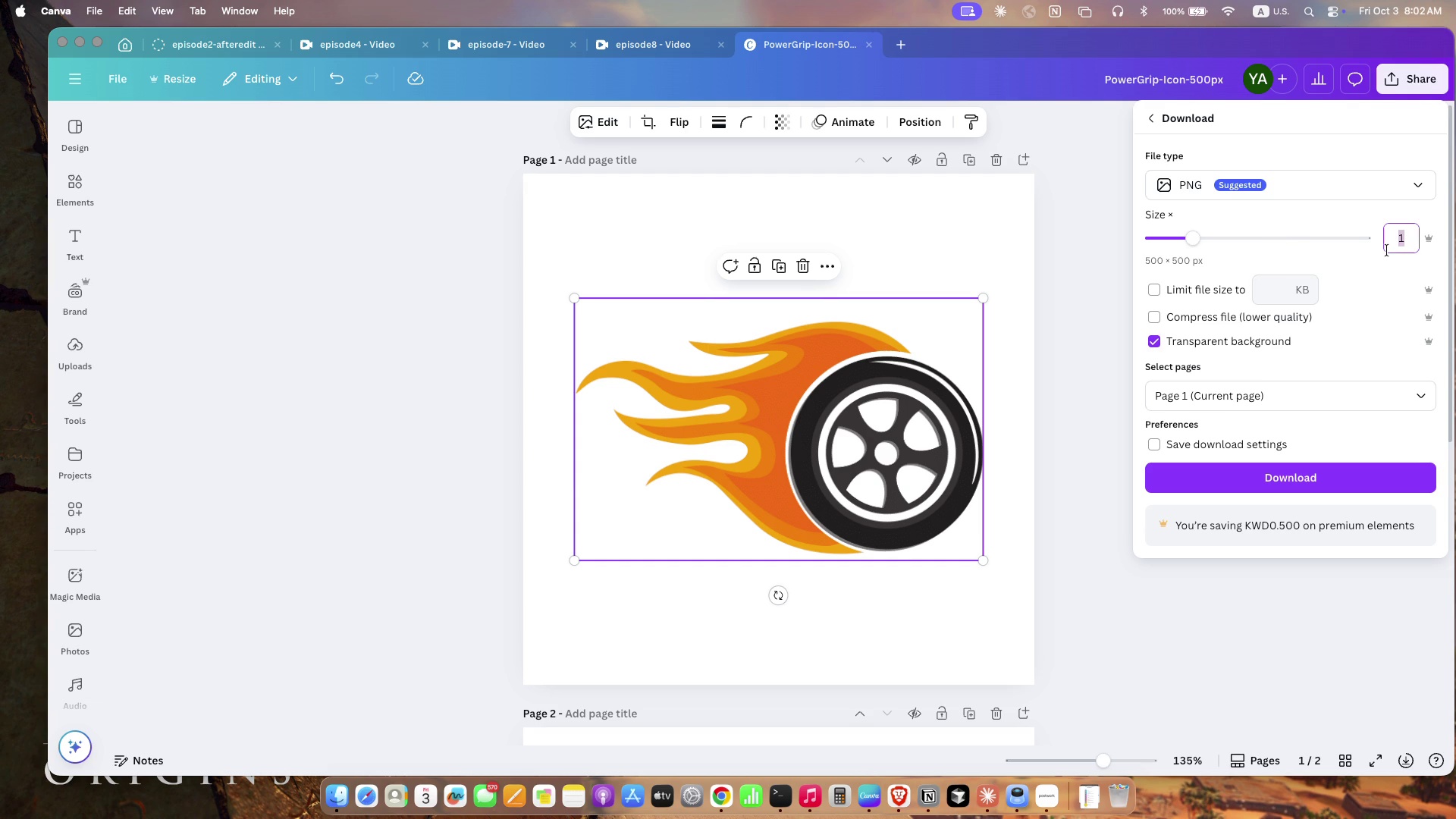 
key(2)
 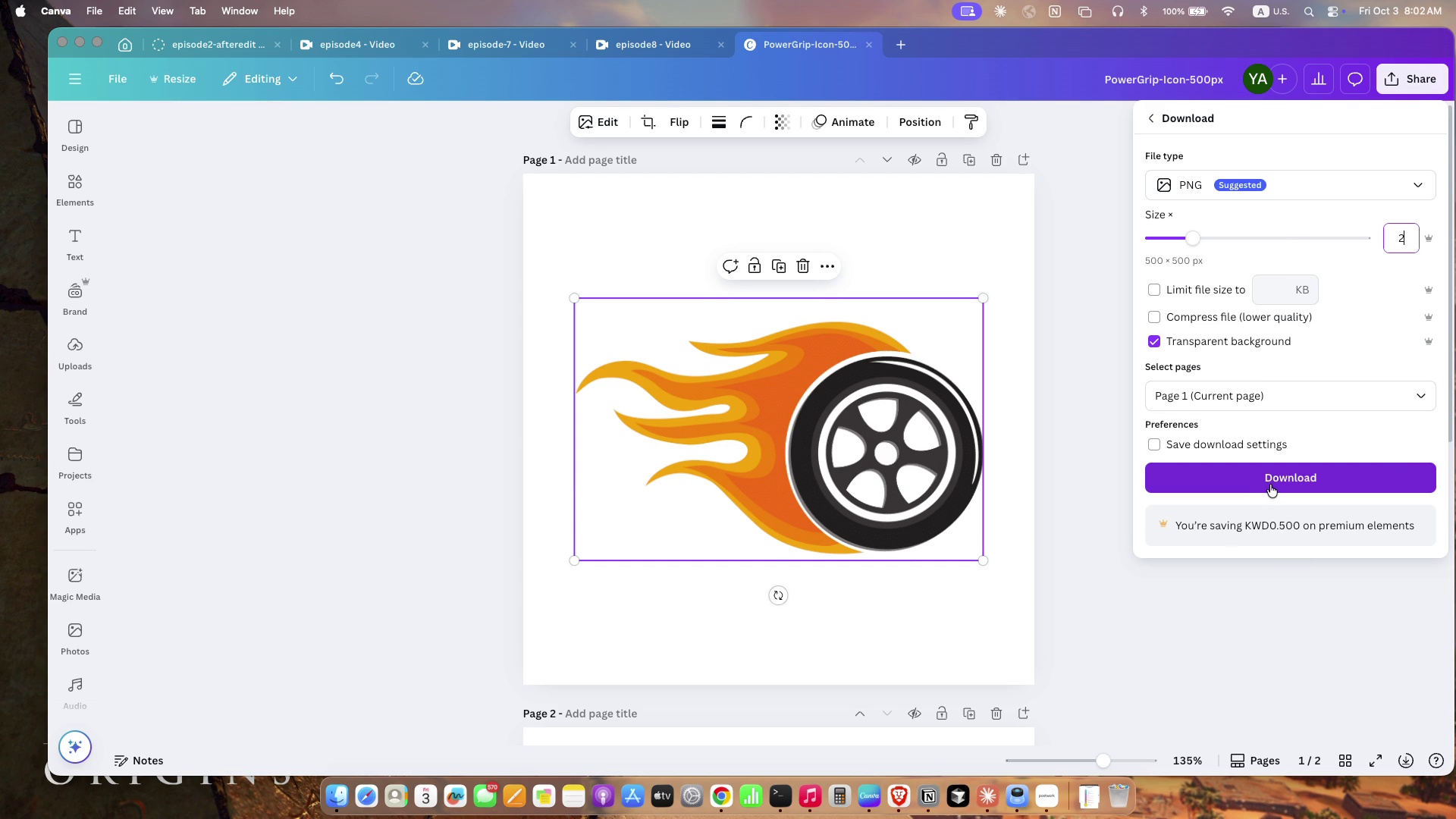 
left_click([1270, 485])